 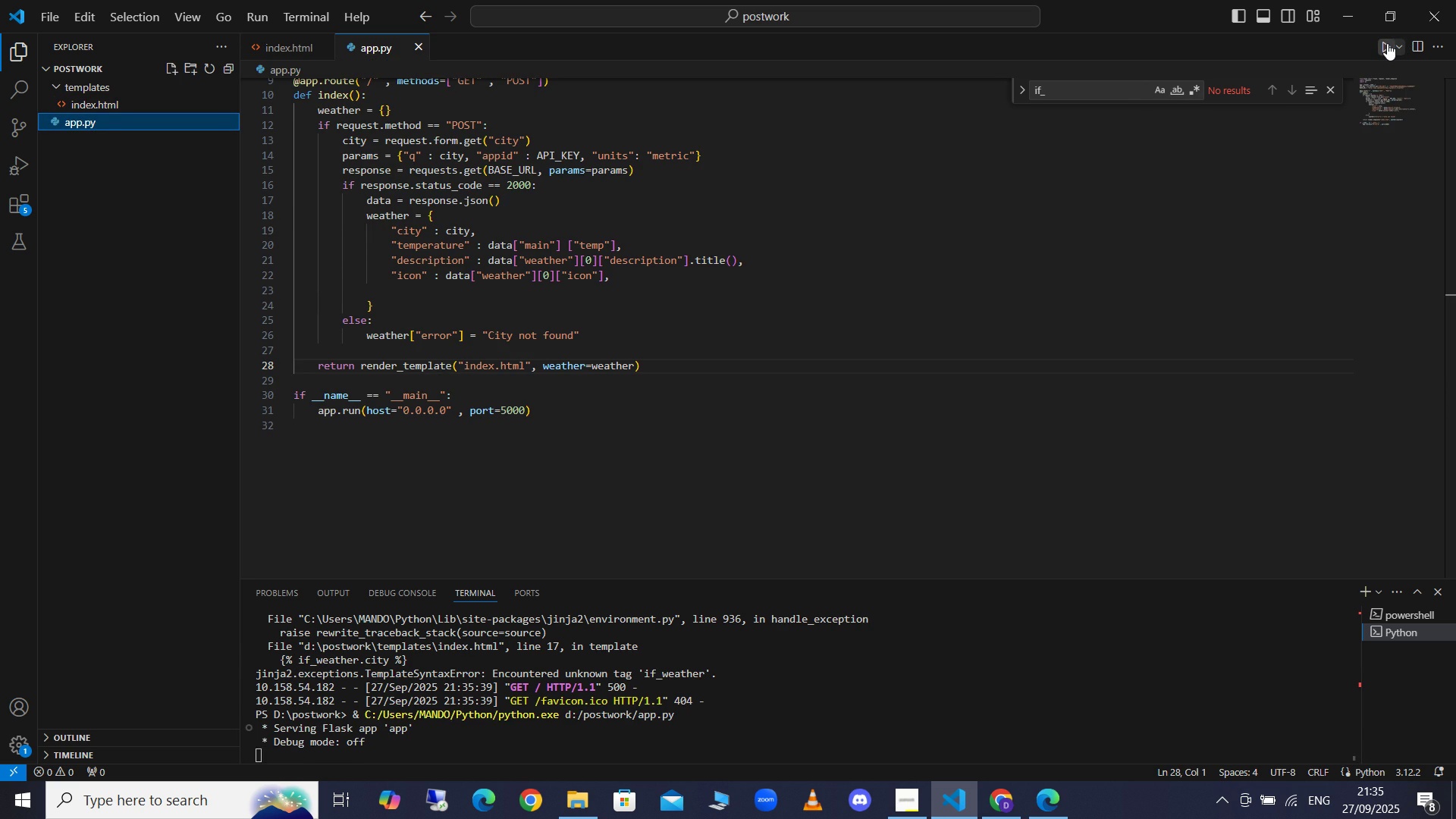 
key(Alt+Tab)
 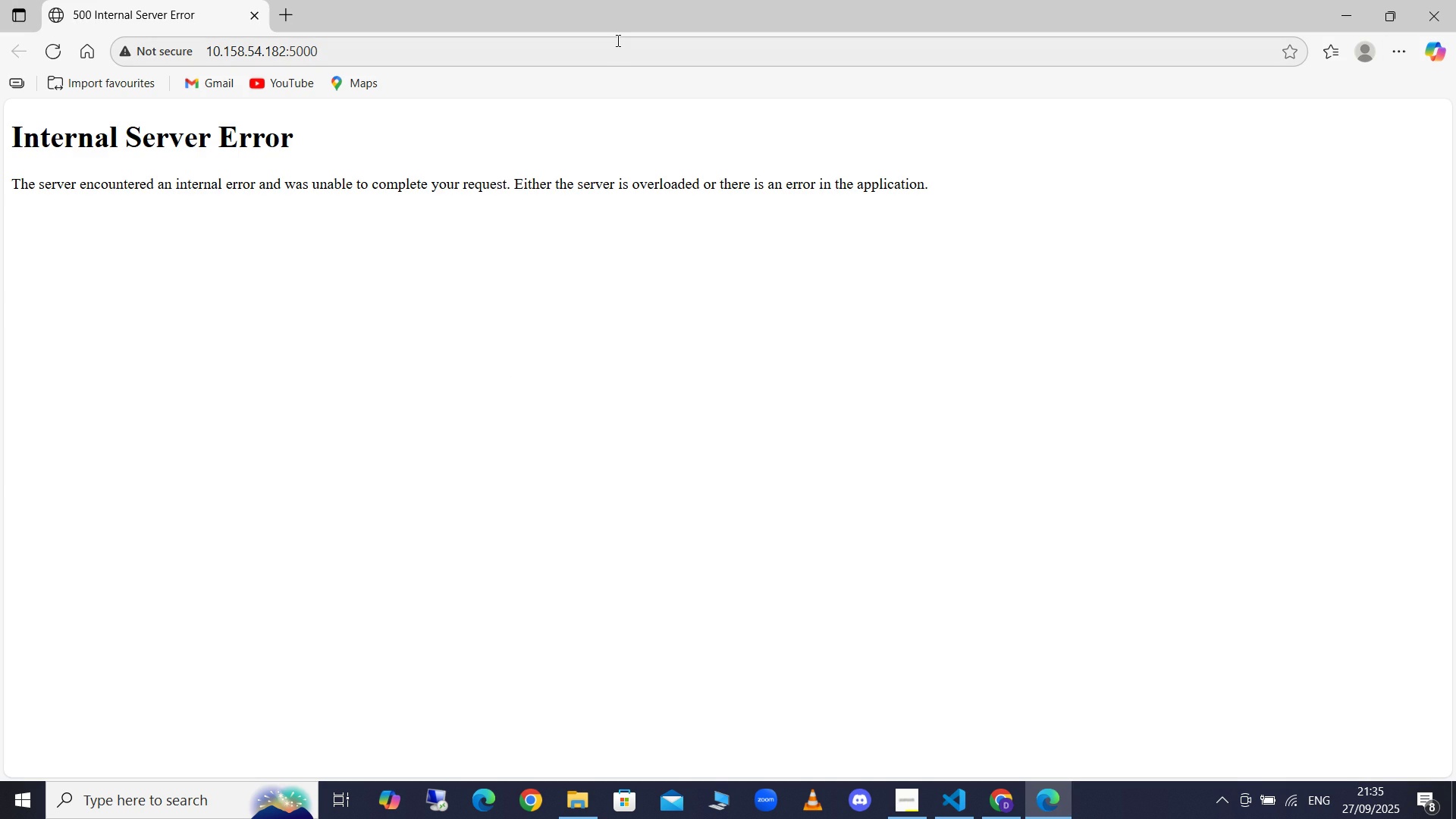 
key(Control+ControlLeft)
 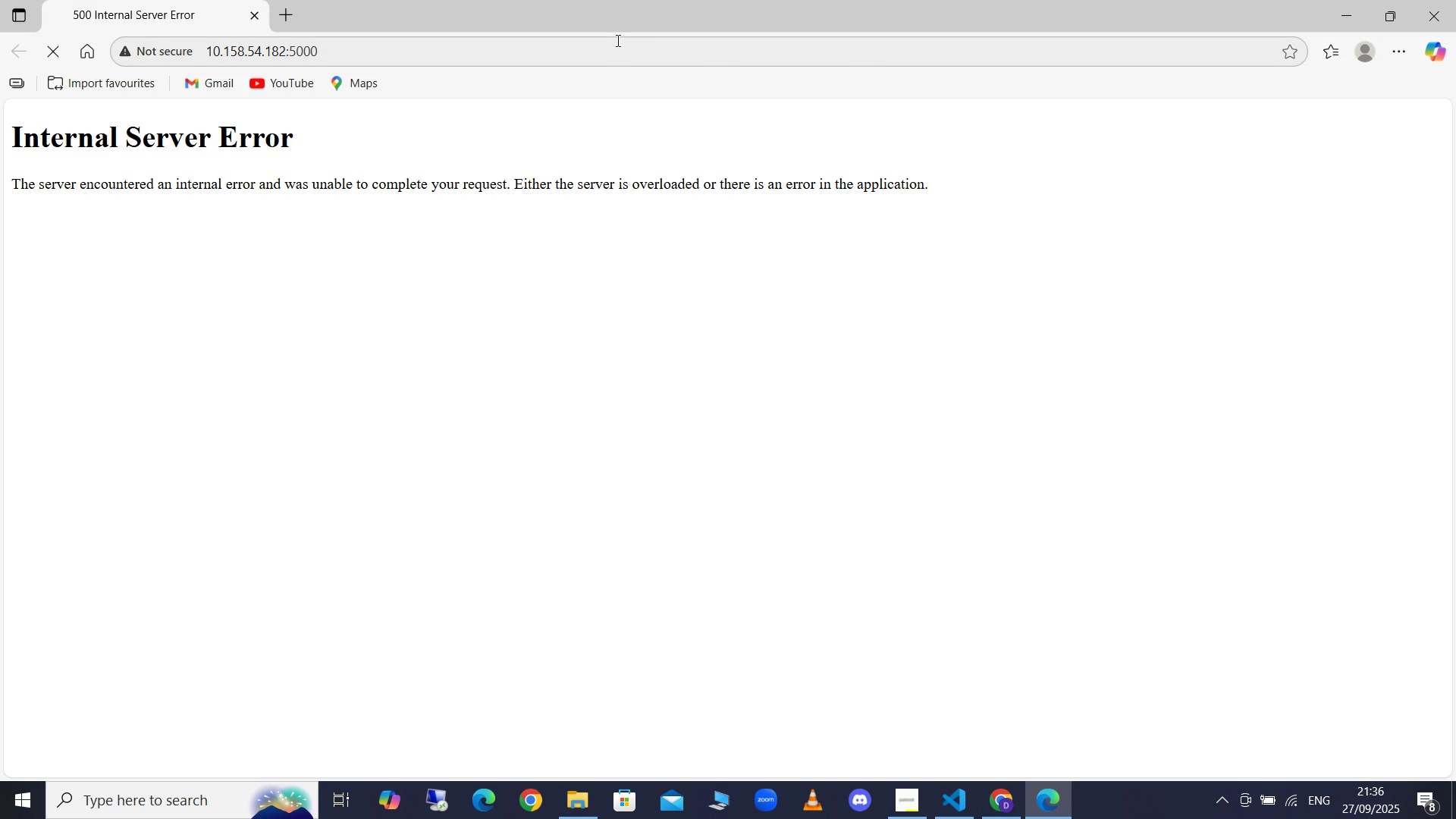 
key(Control+R)
 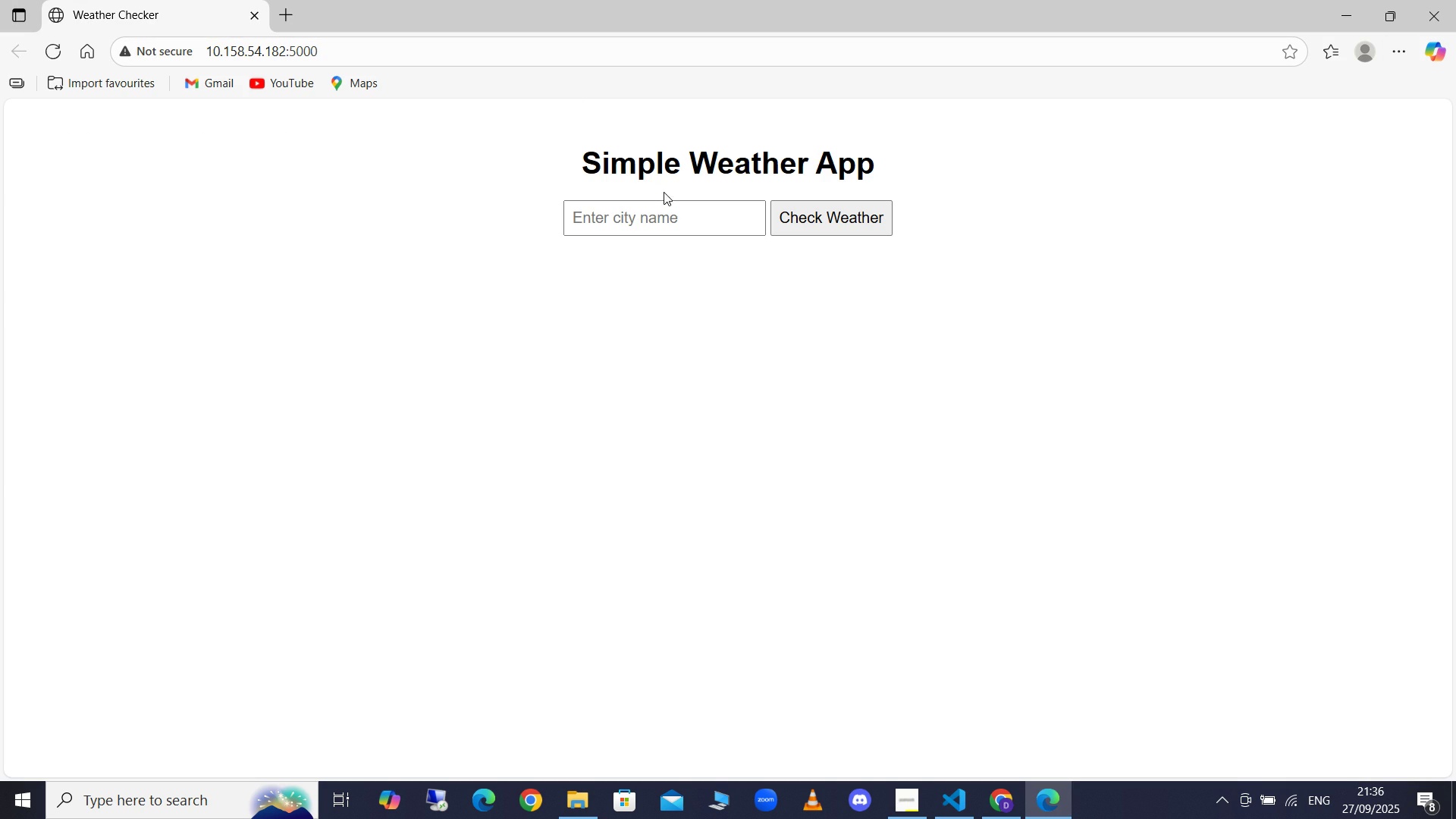 
left_click([650, 219])
 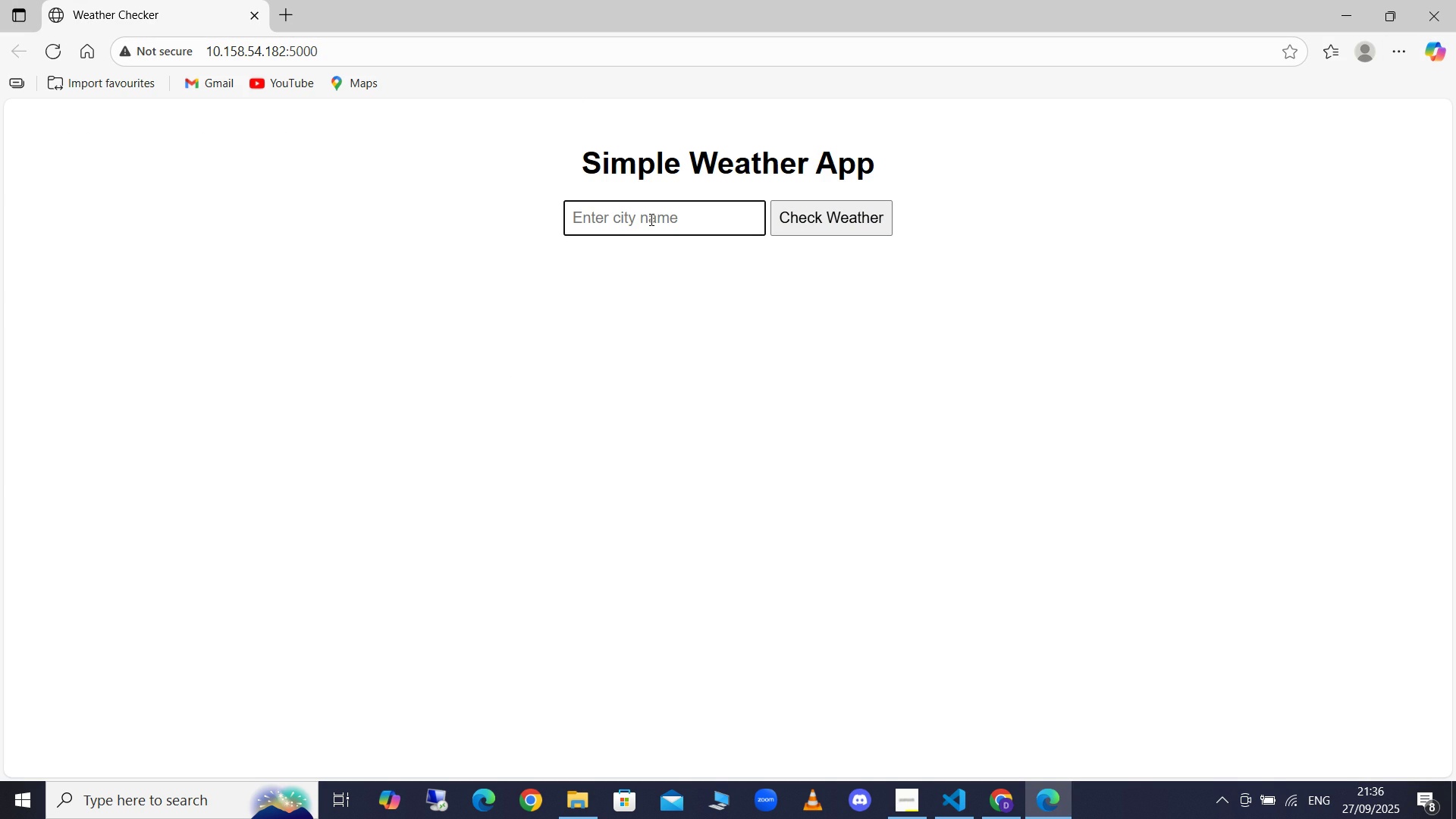 
type(cairo)
 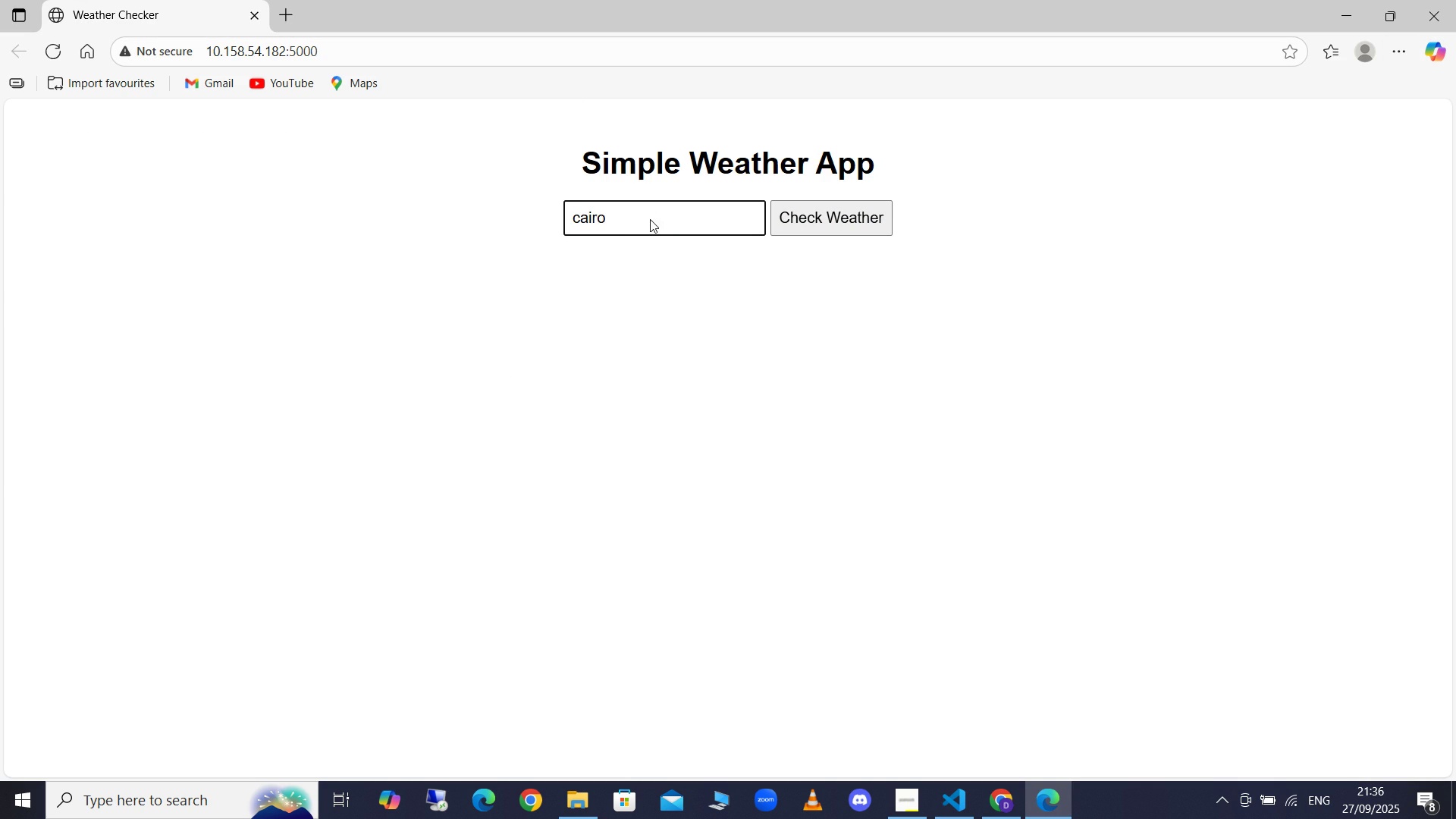 
key(Enter)
 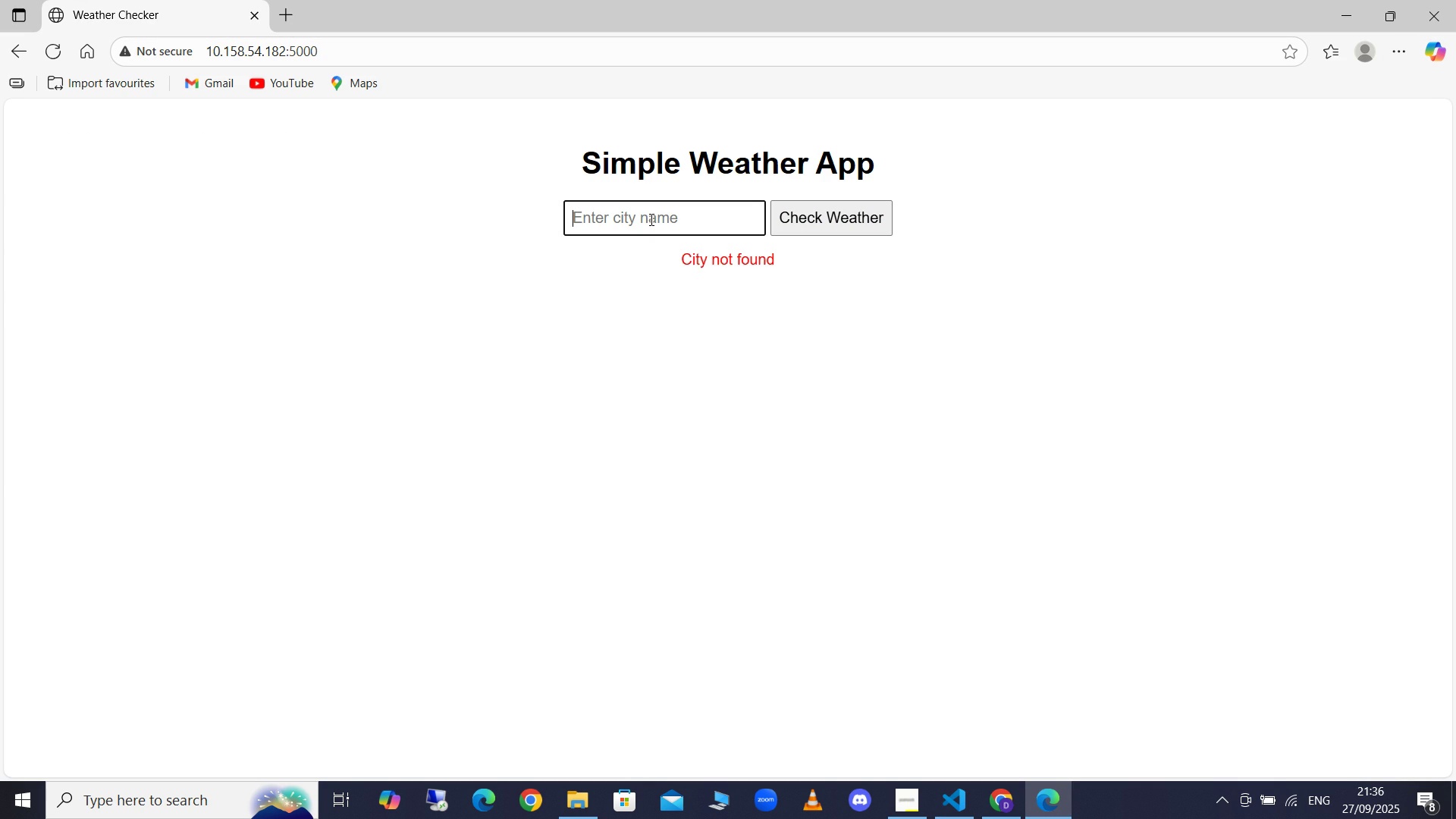 
left_click([650, 219])
 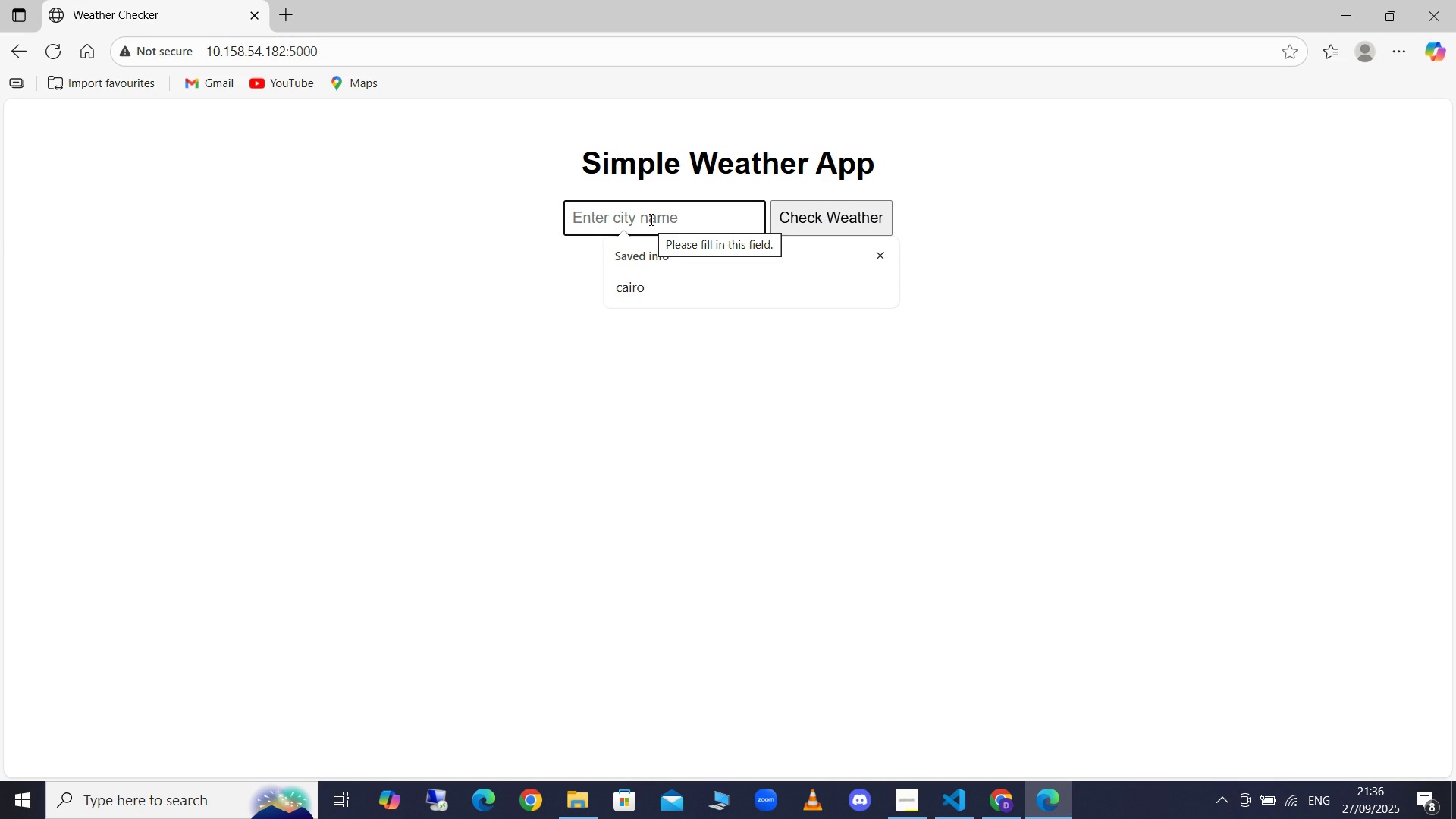 
type(giza)